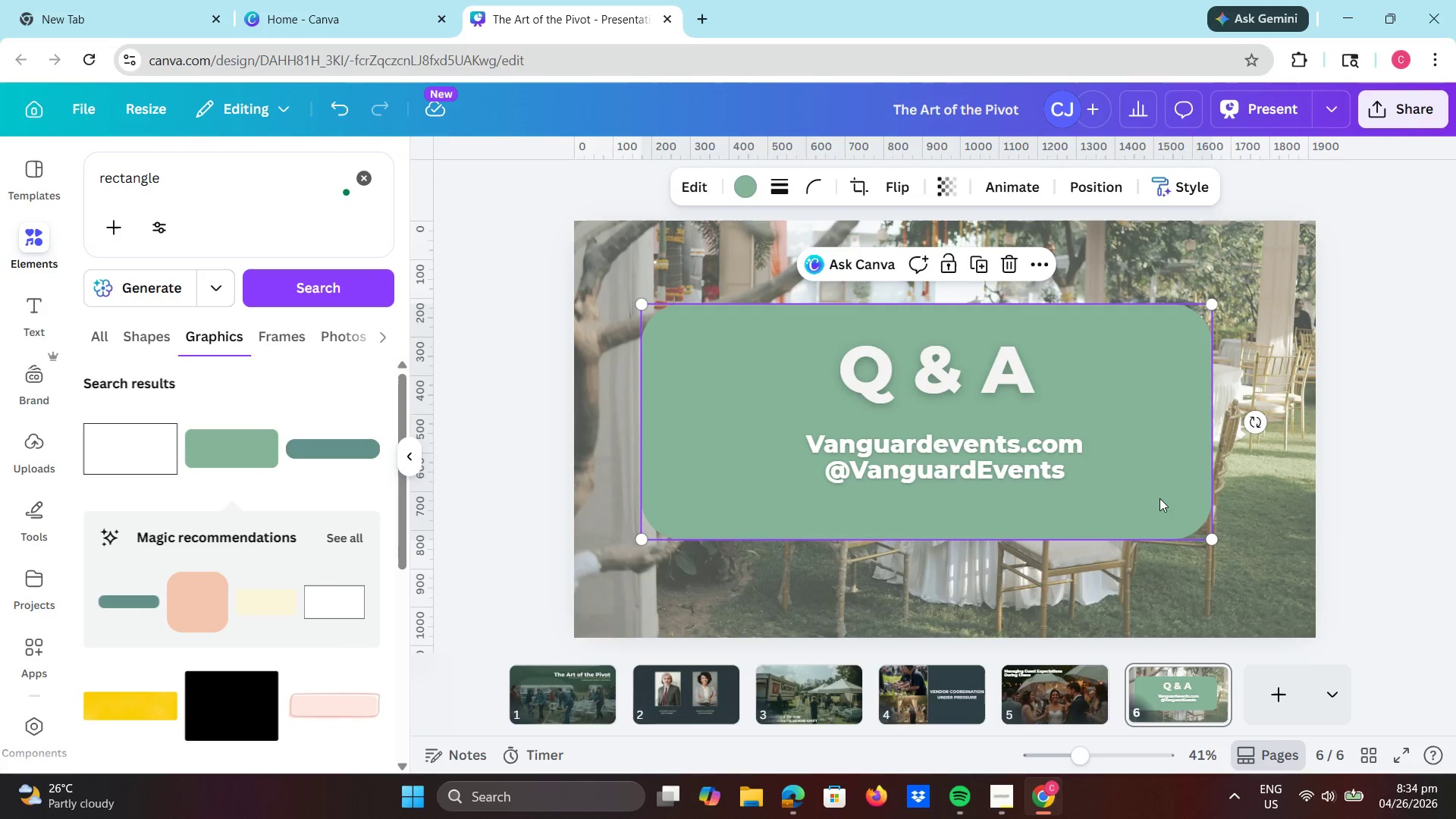 
left_click_drag(start_coordinate=[1159, 498], to_coordinate=[1171, 496])
 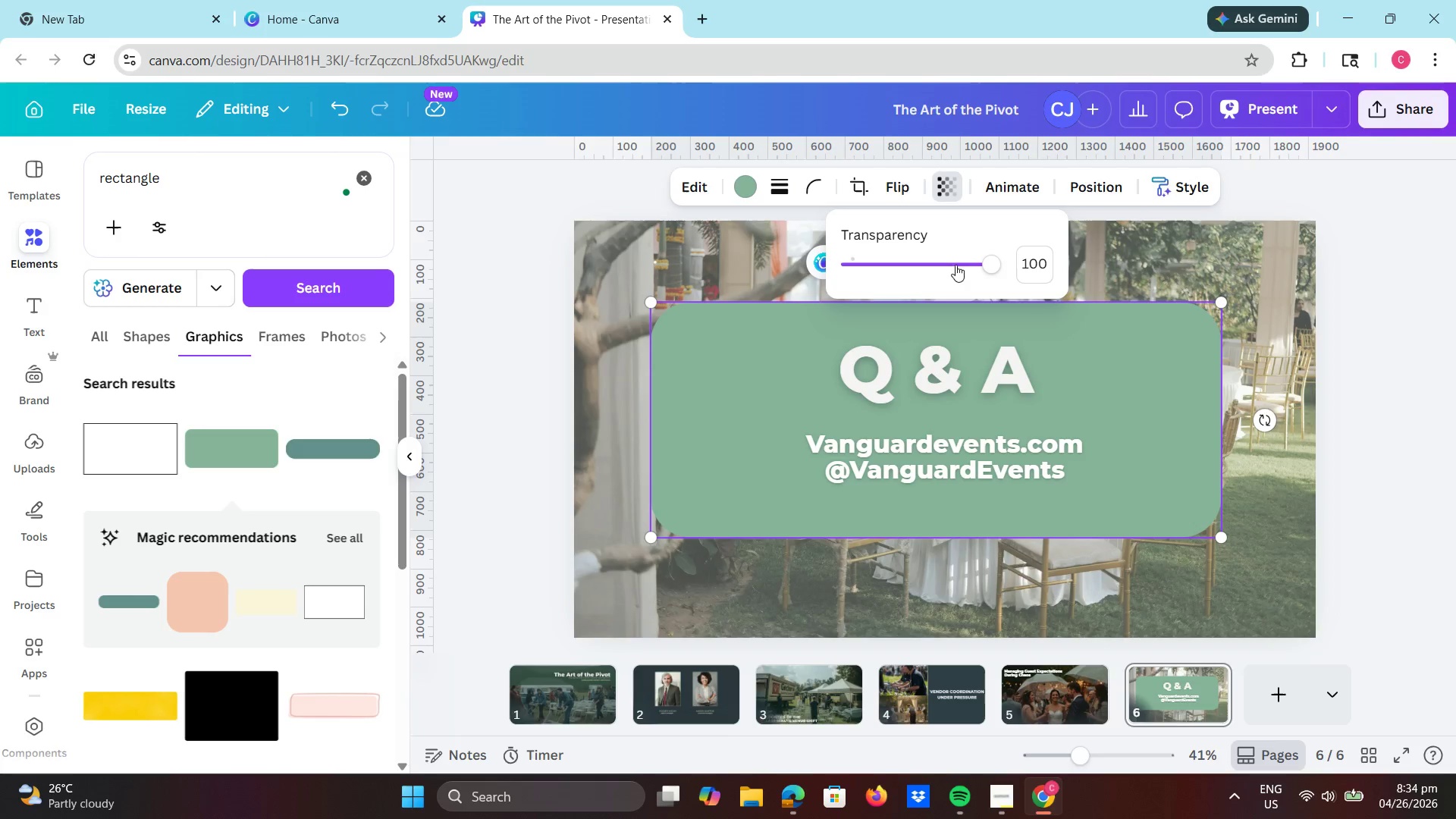 
left_click_drag(start_coordinate=[977, 268], to_coordinate=[967, 265])
 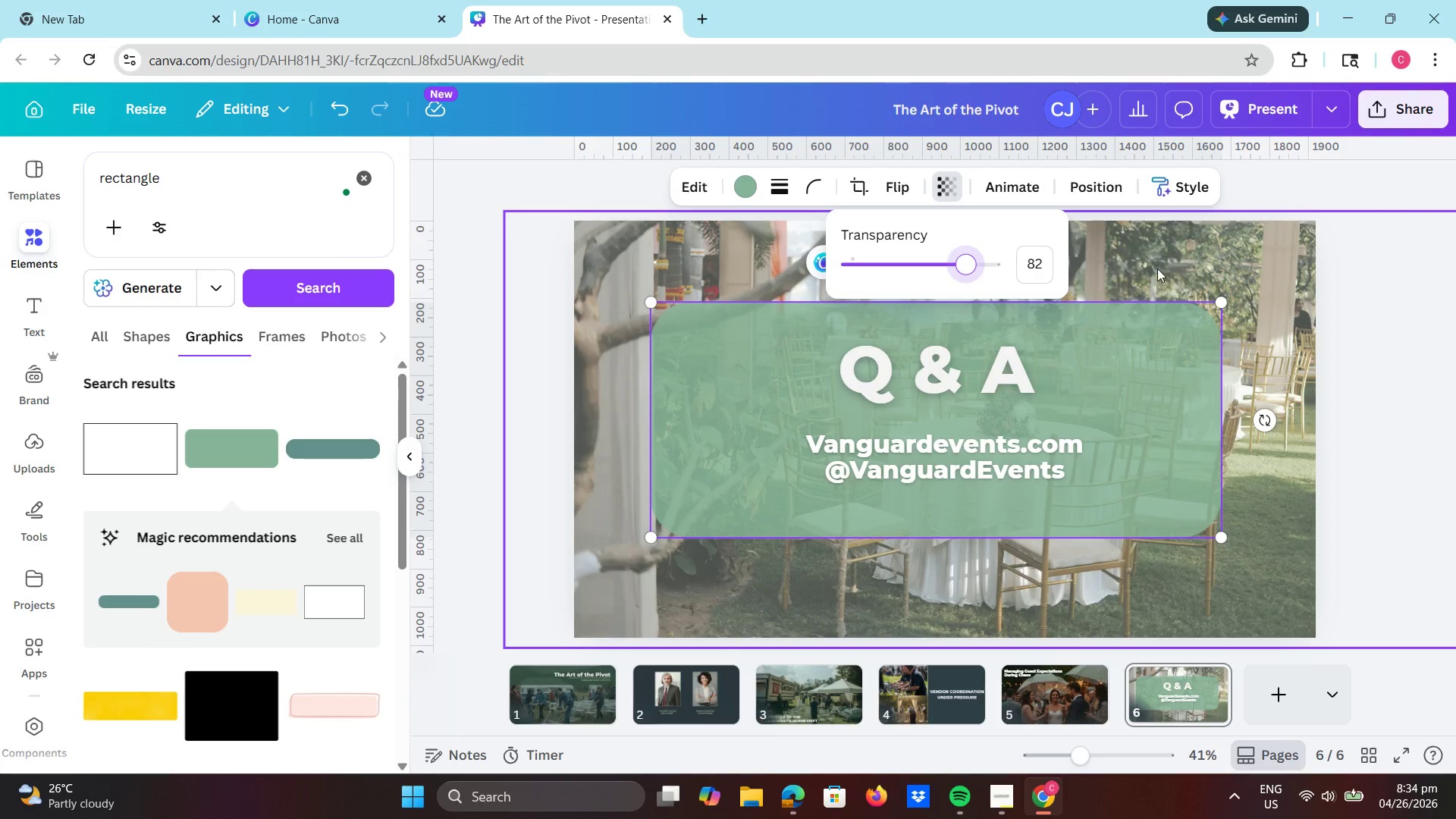 
left_click([1156, 262])
 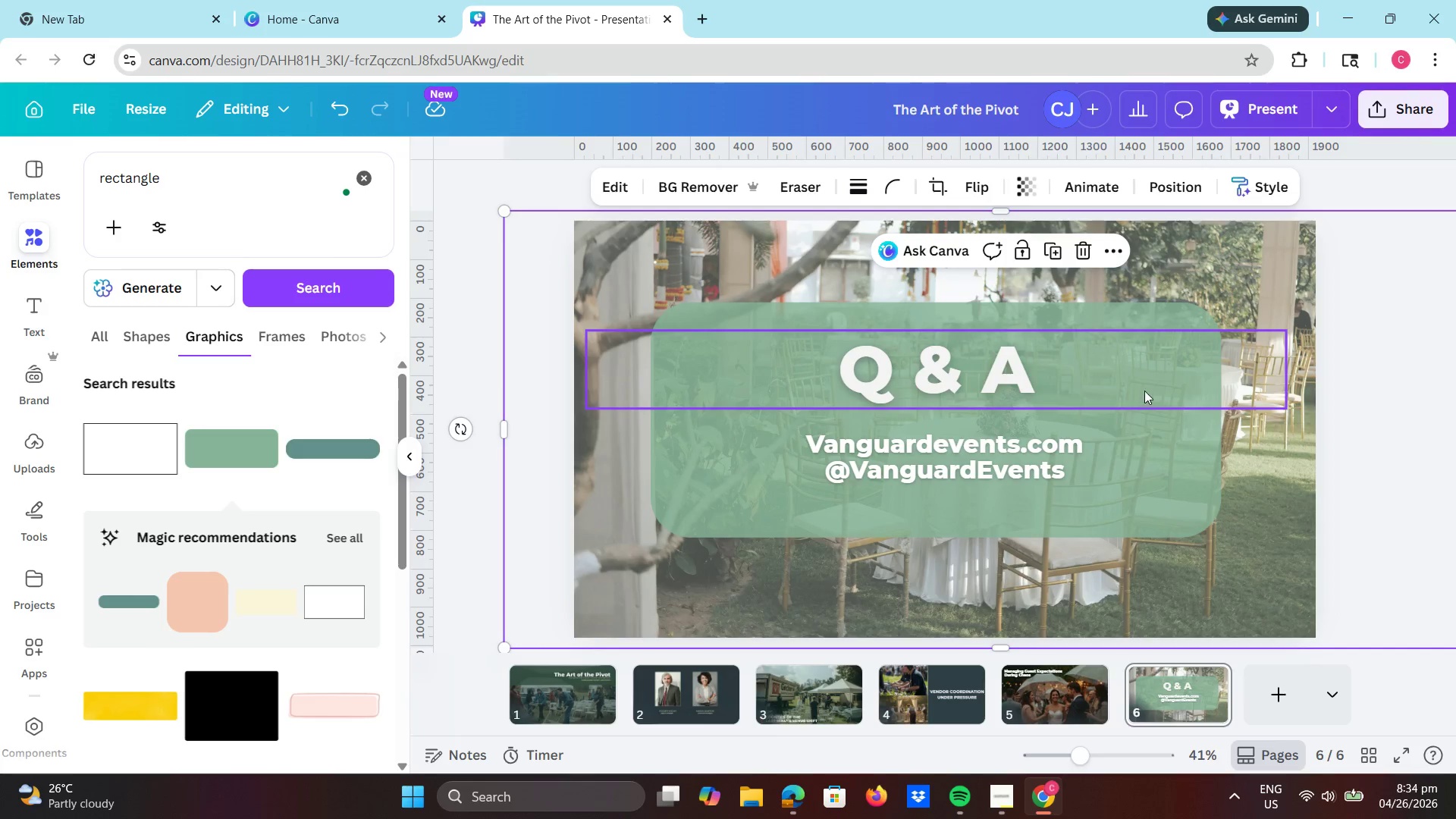 